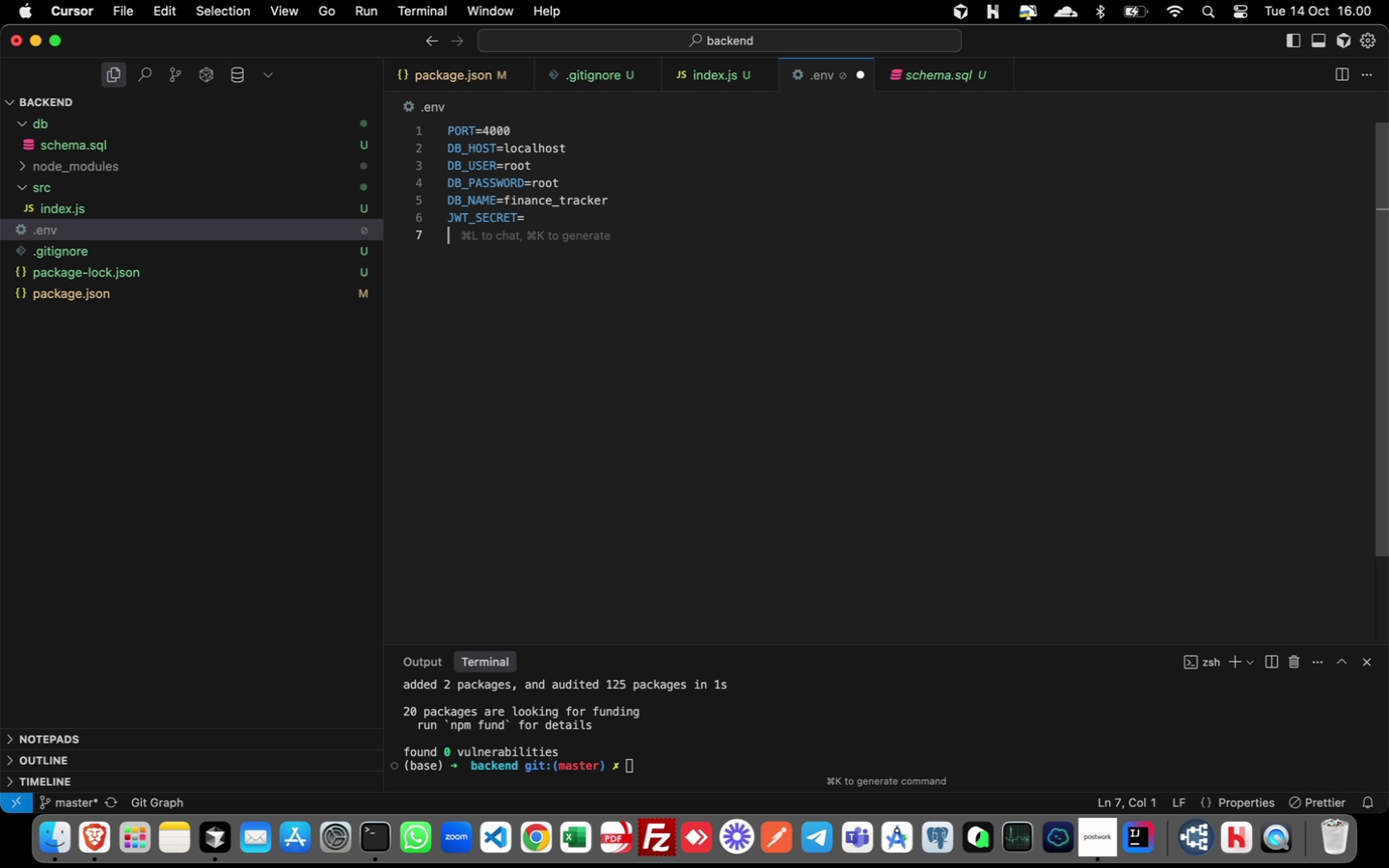 
wait(11.76)
 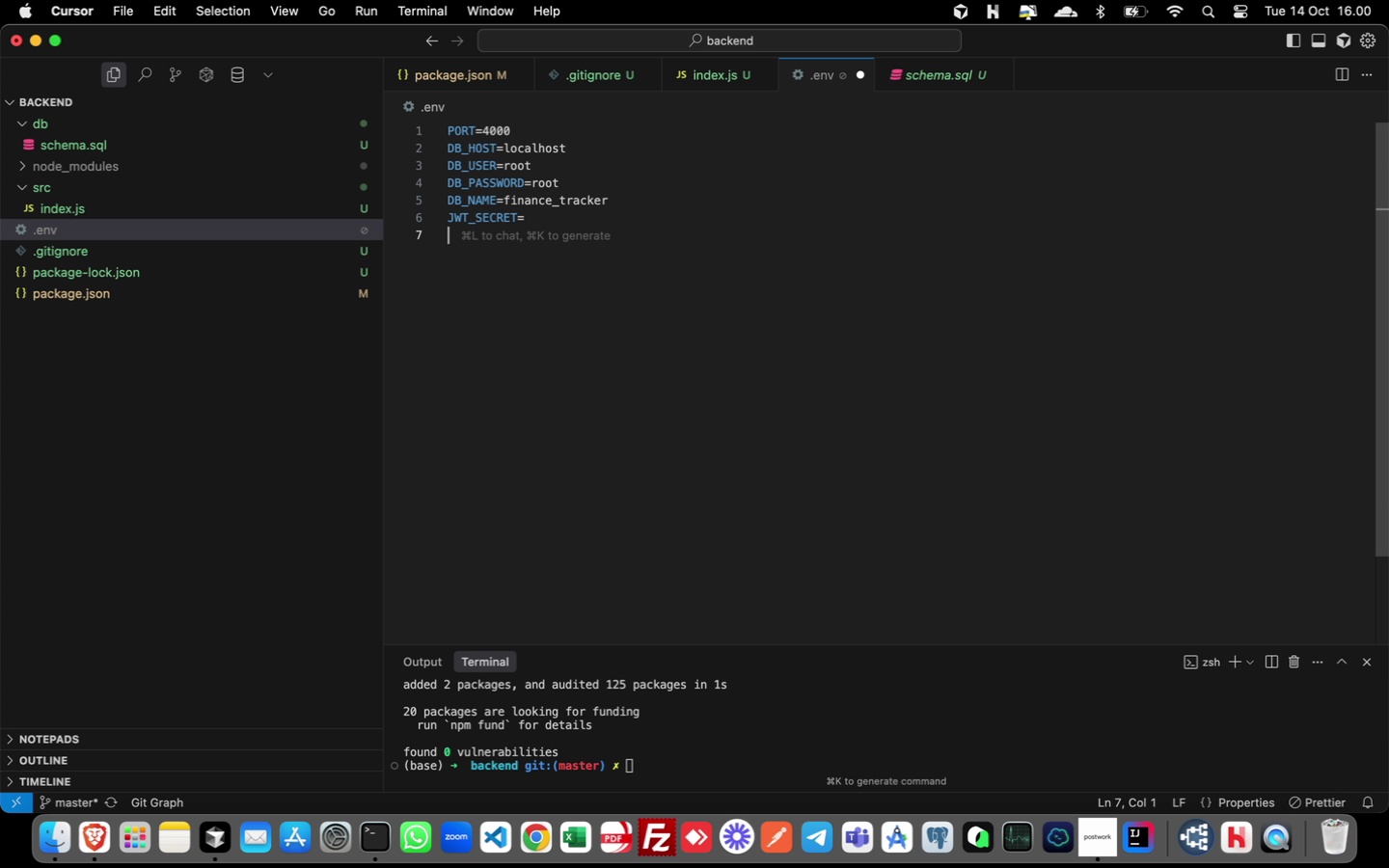 
left_click([671, 771])
 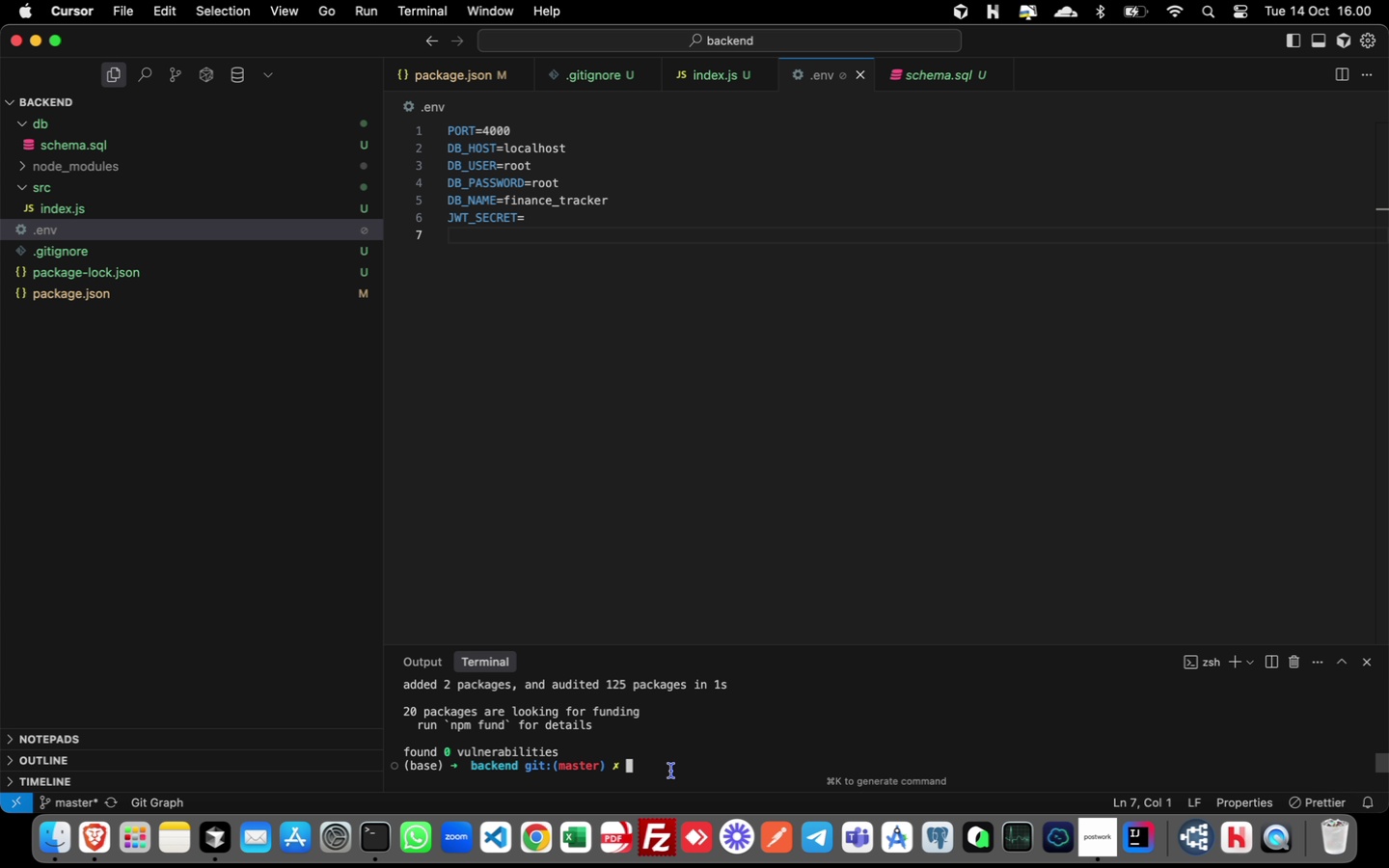 
wait(5.99)
 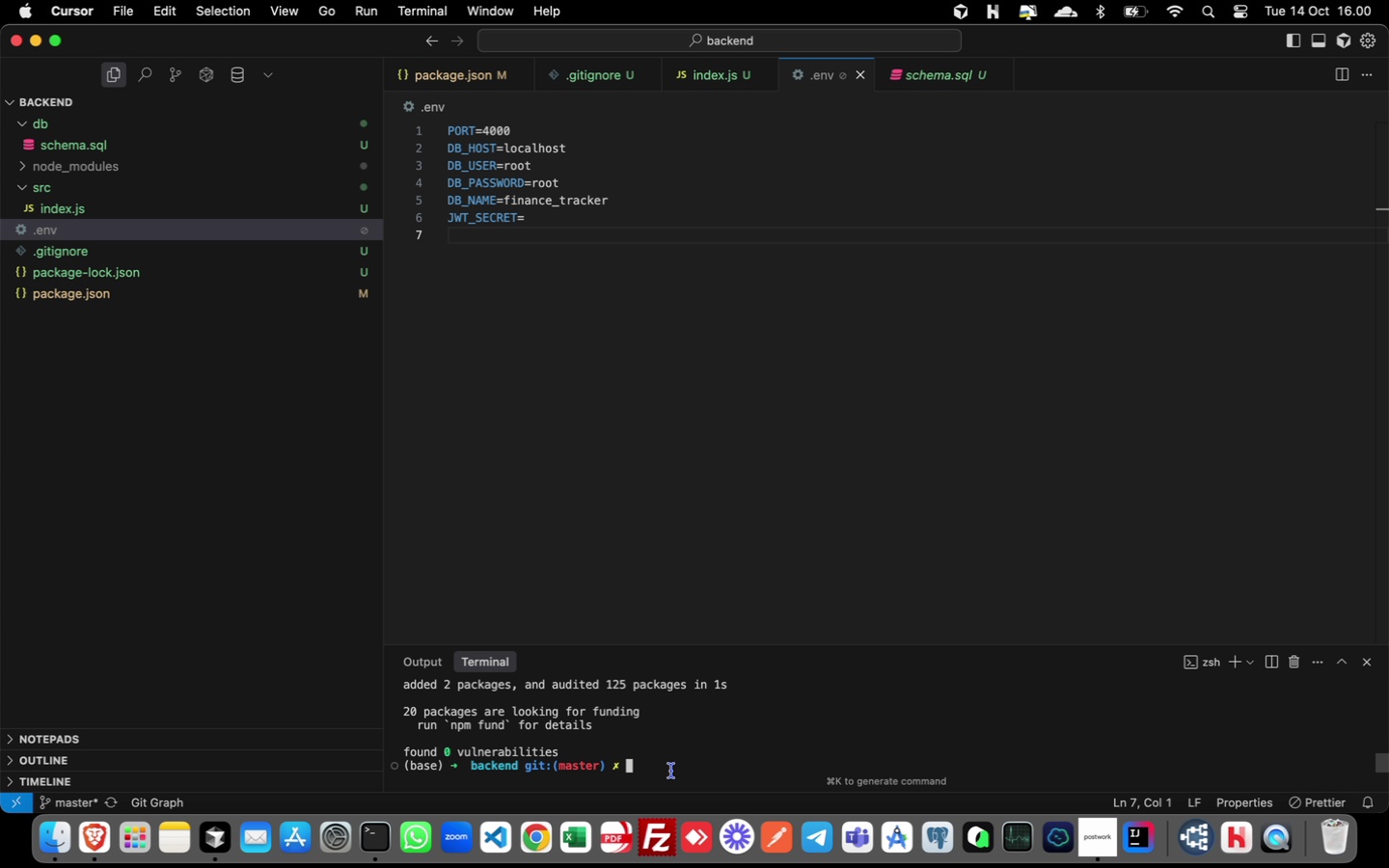 
type(open )
key(Backspace)
type(ssl rand -base64 32)
 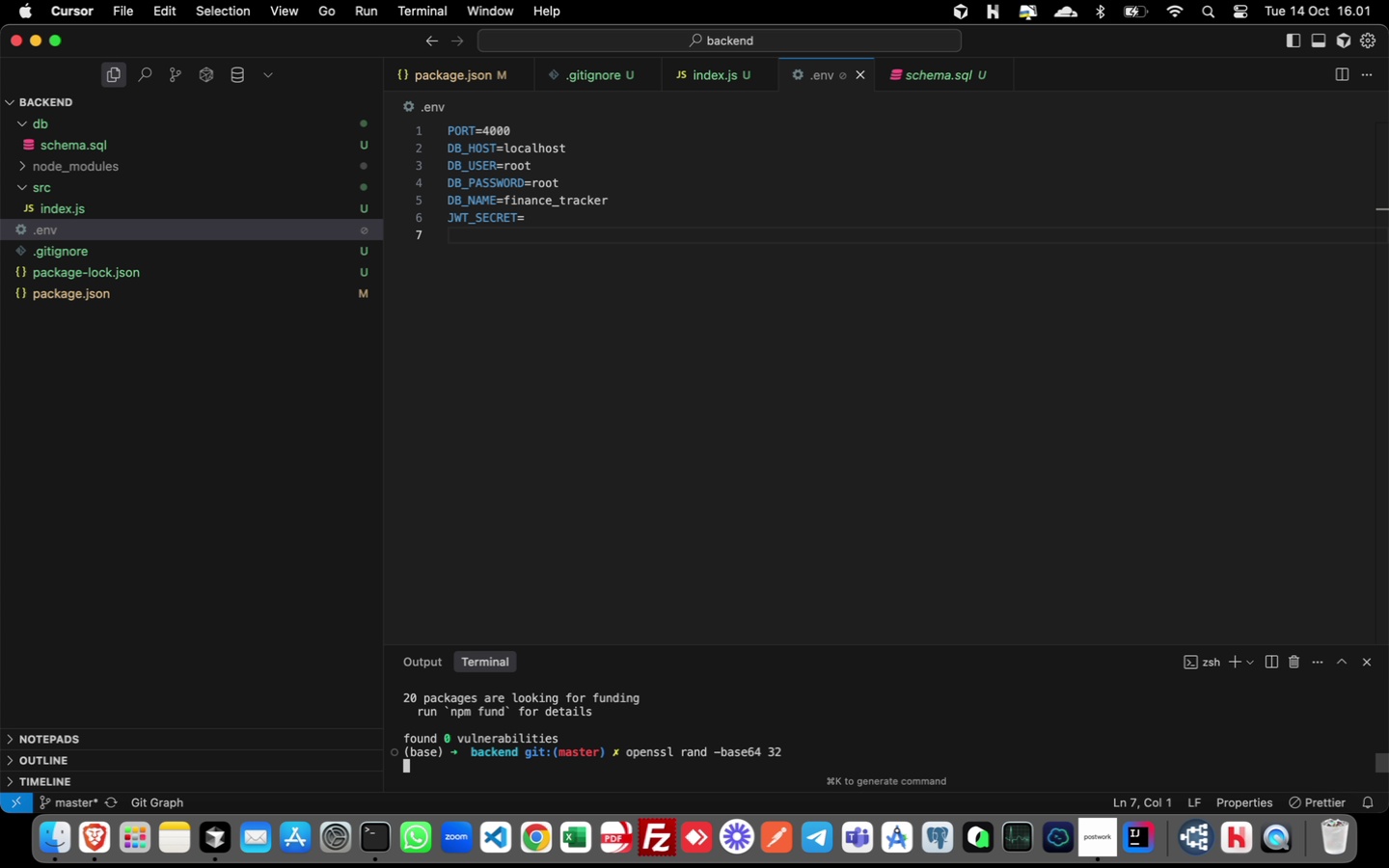 
key(Enter)
 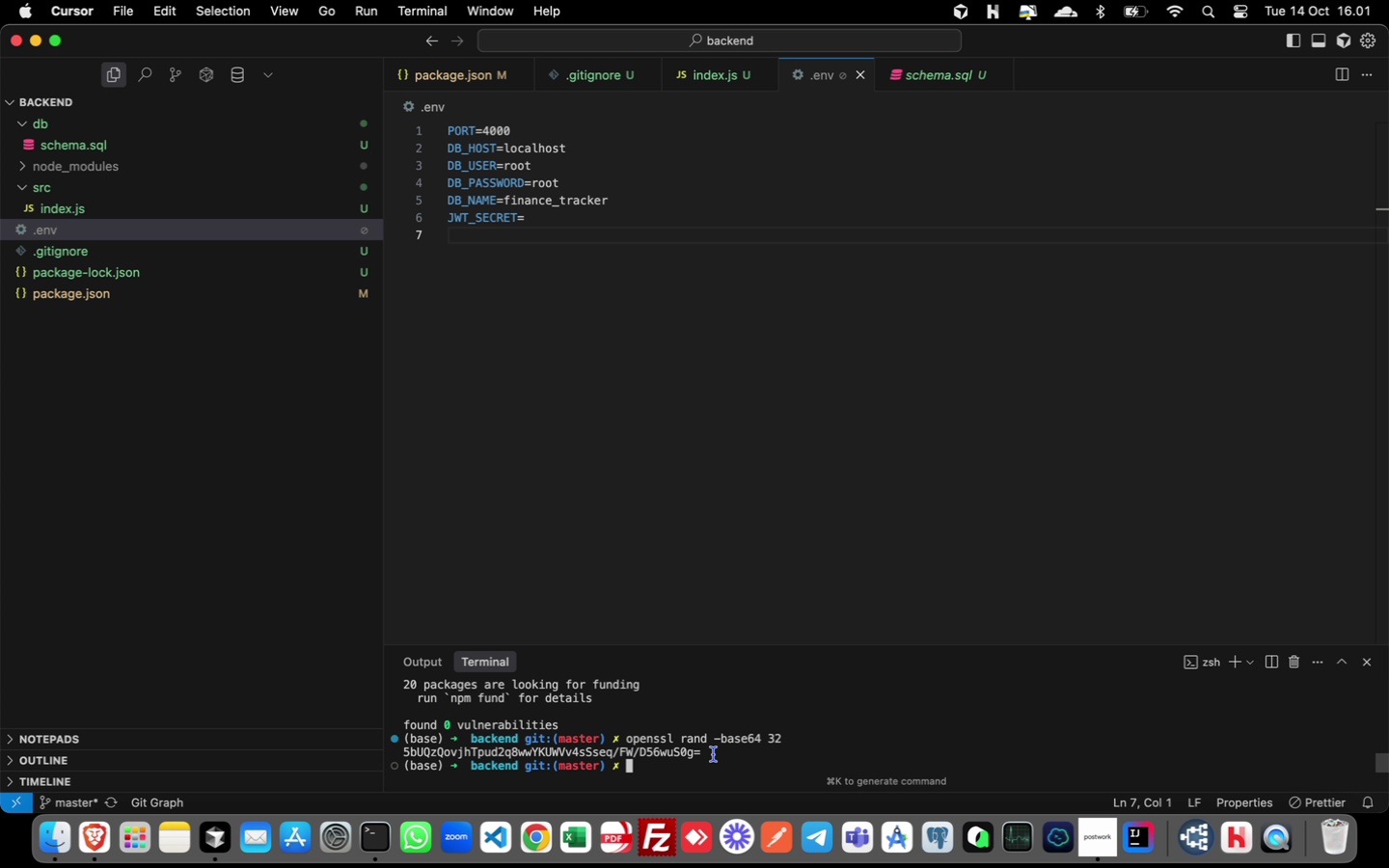 
left_click_drag(start_coordinate=[703, 751], to_coordinate=[406, 759])
 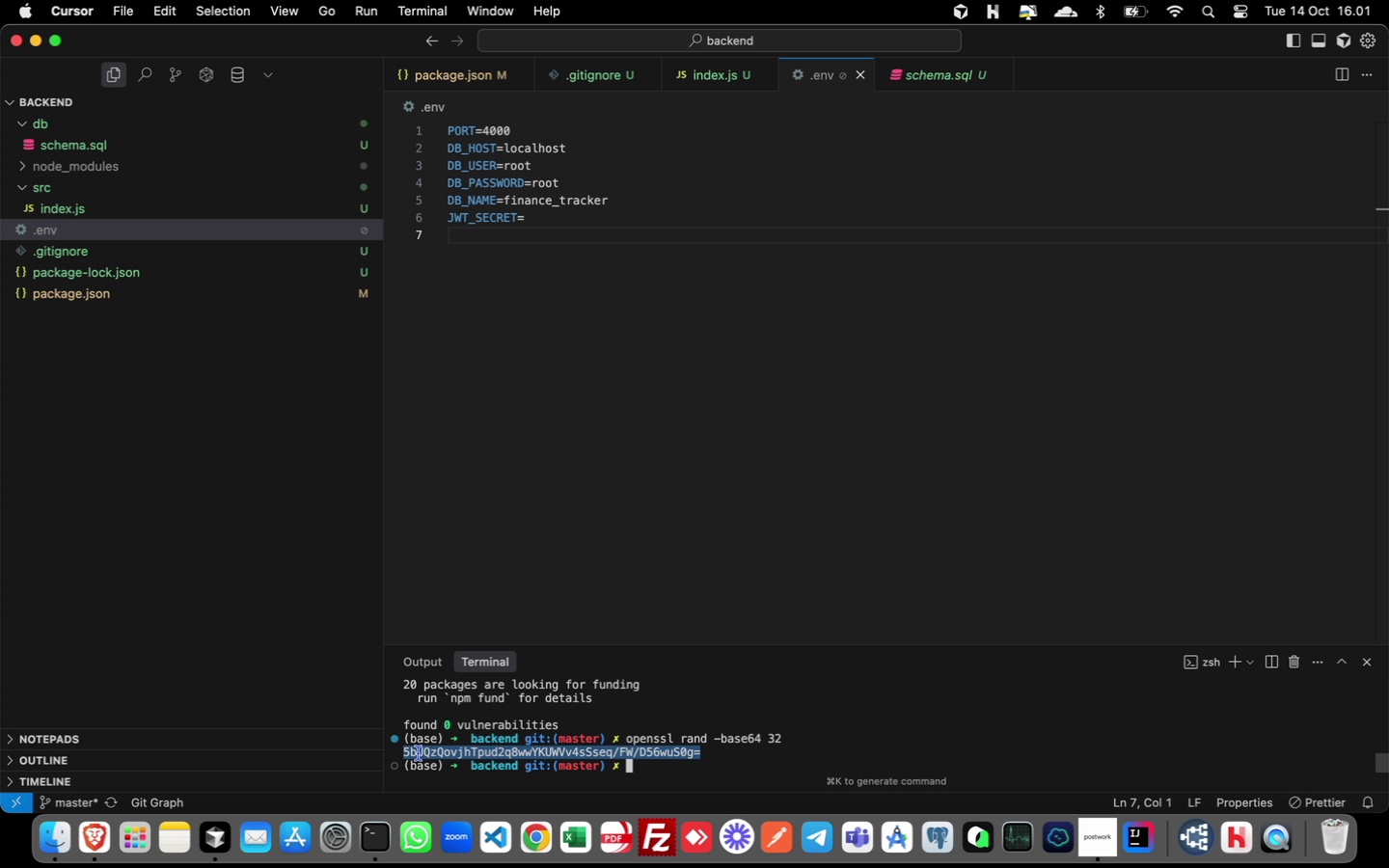 
key(Meta+C)
 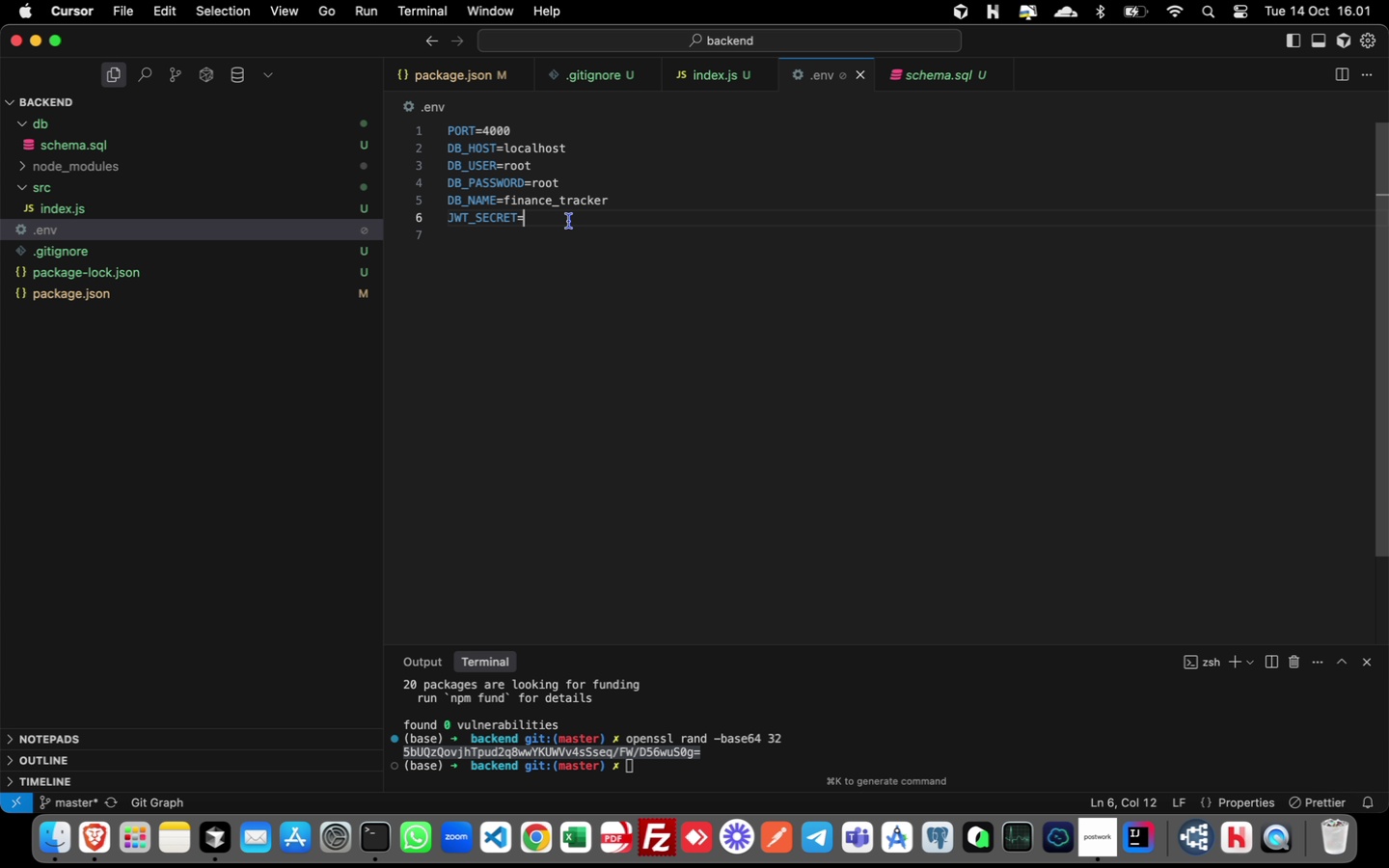 
left_click([569, 221])
 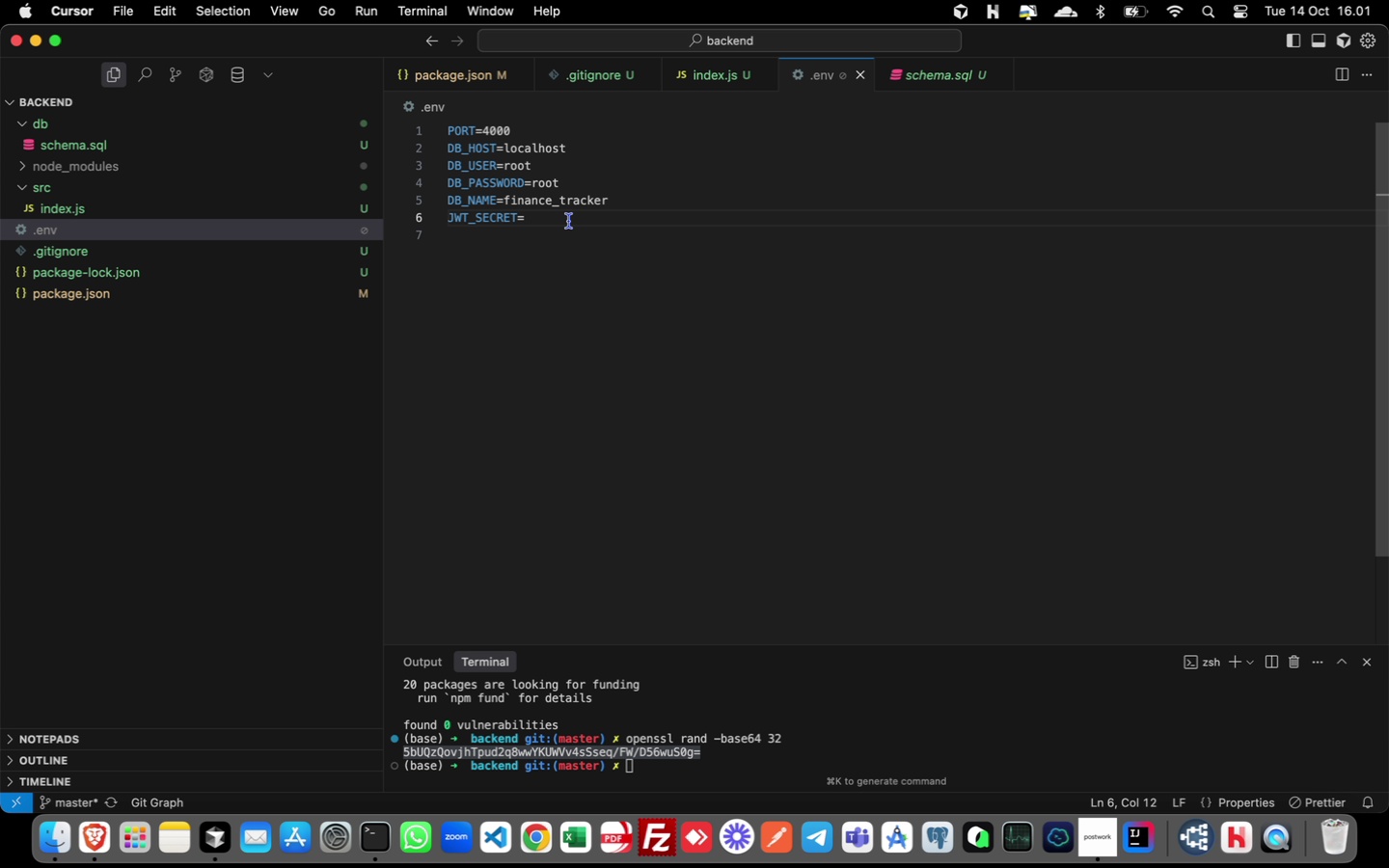 
key(Meta+V)
 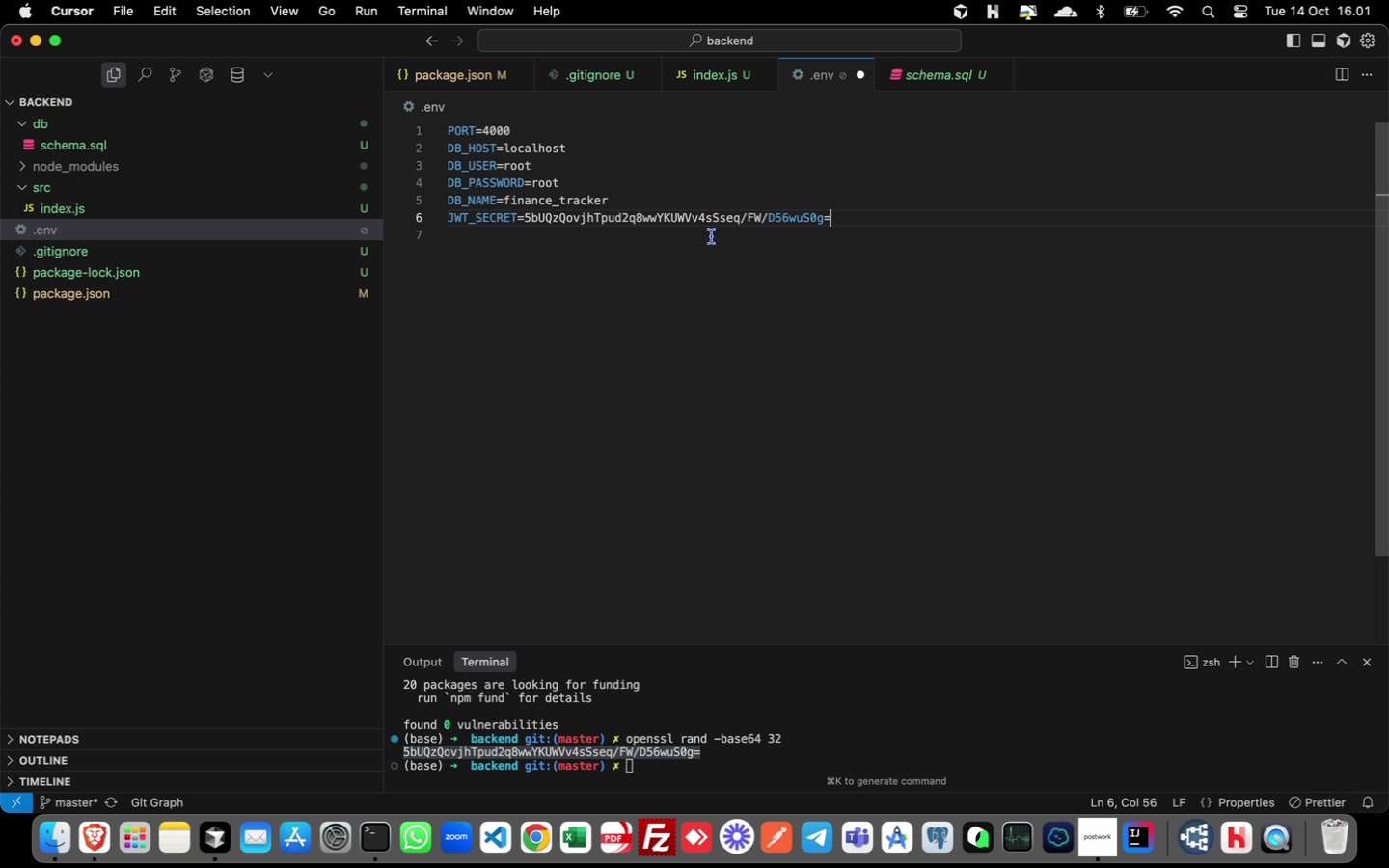 
key(Meta+S)
 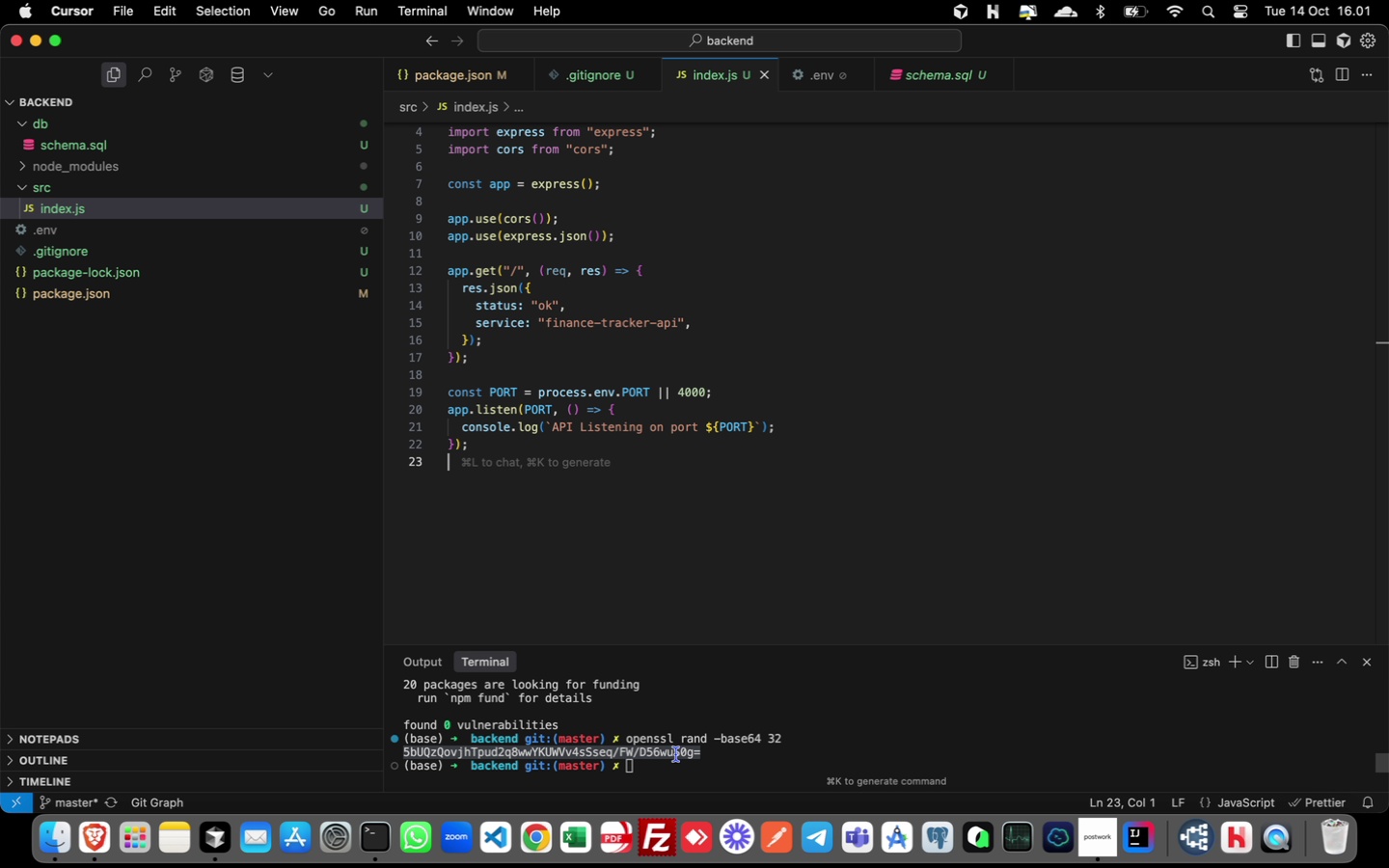 
wait(5.23)
 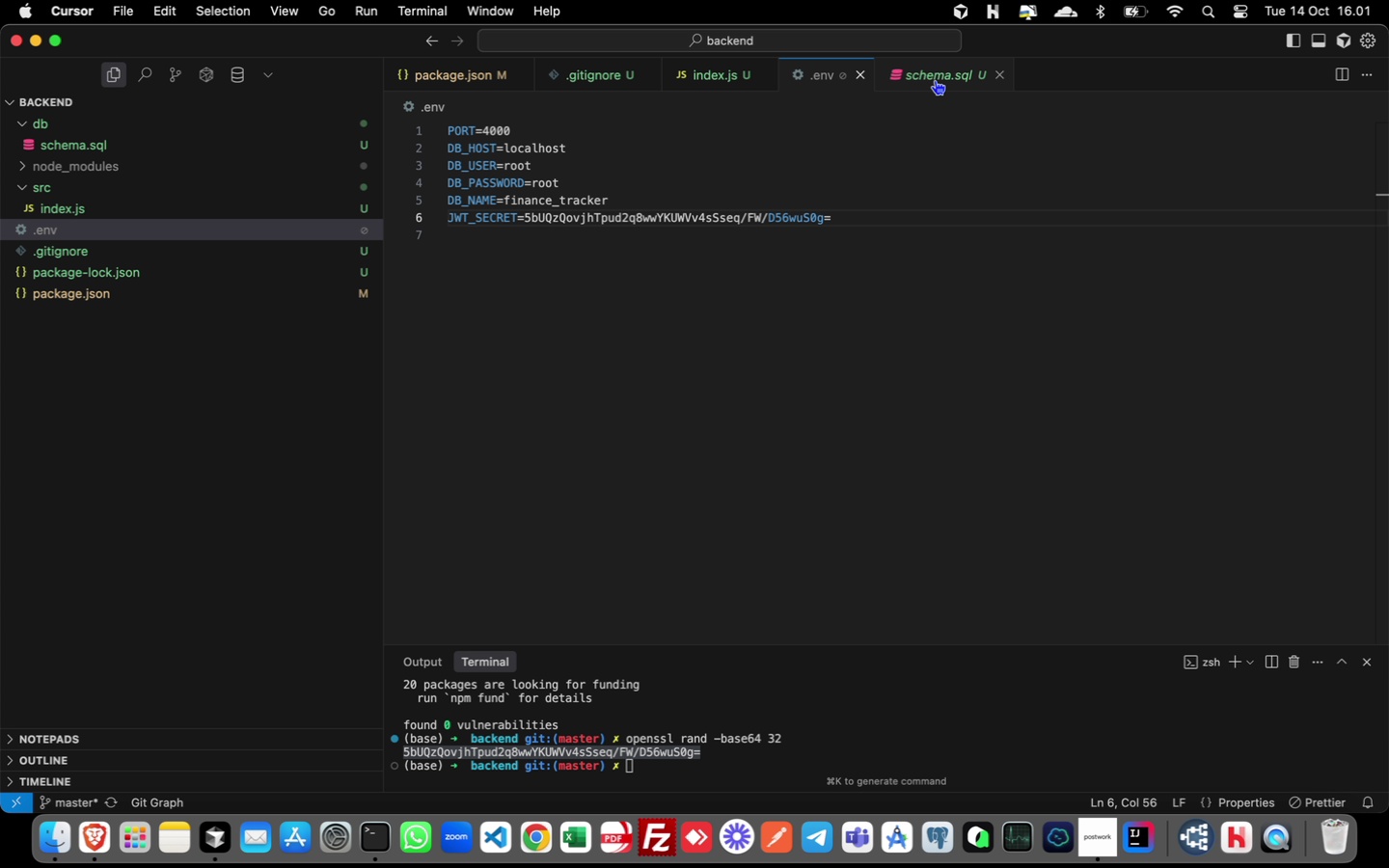 
left_click([667, 766])
 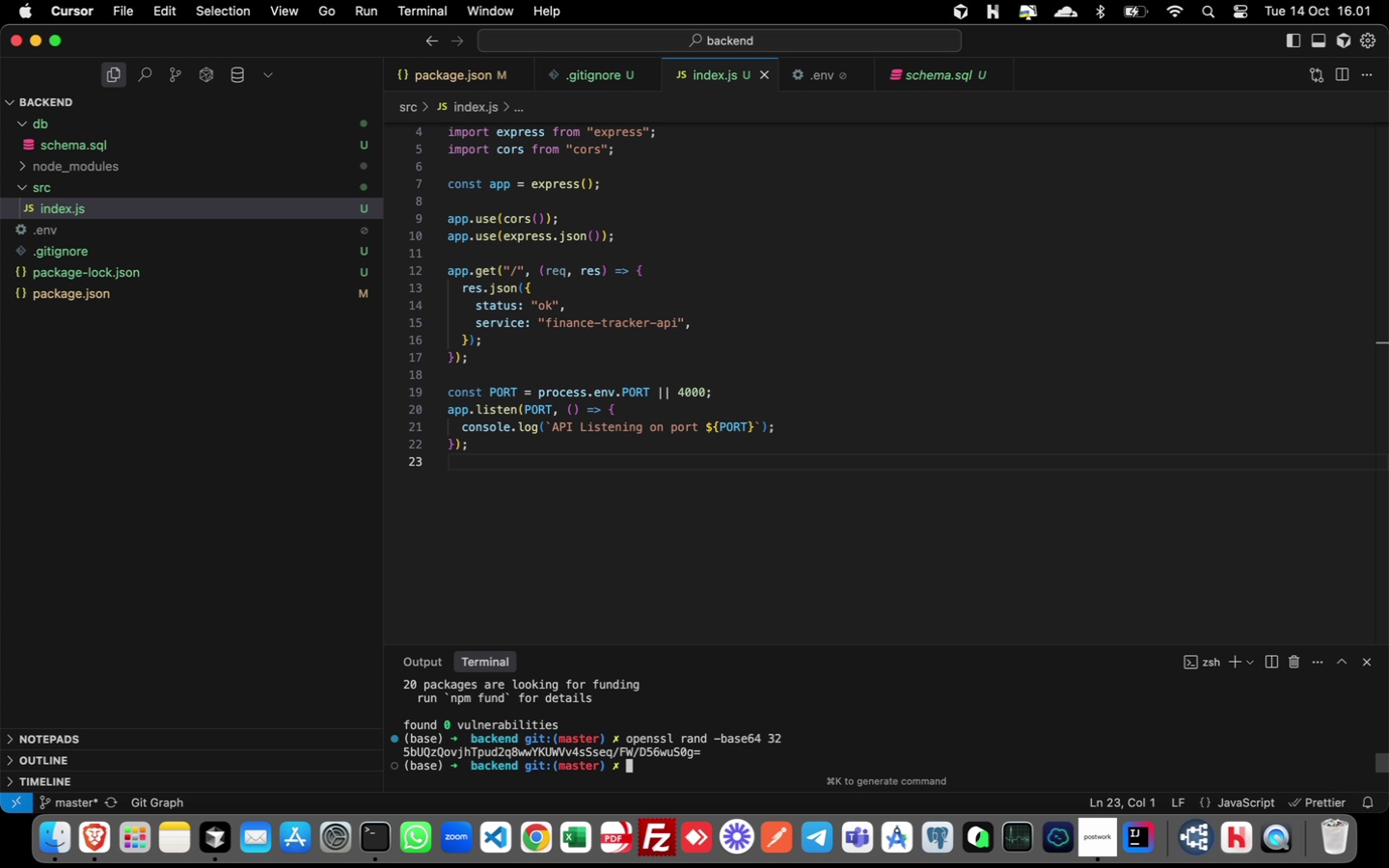 
type(npm run dev)
 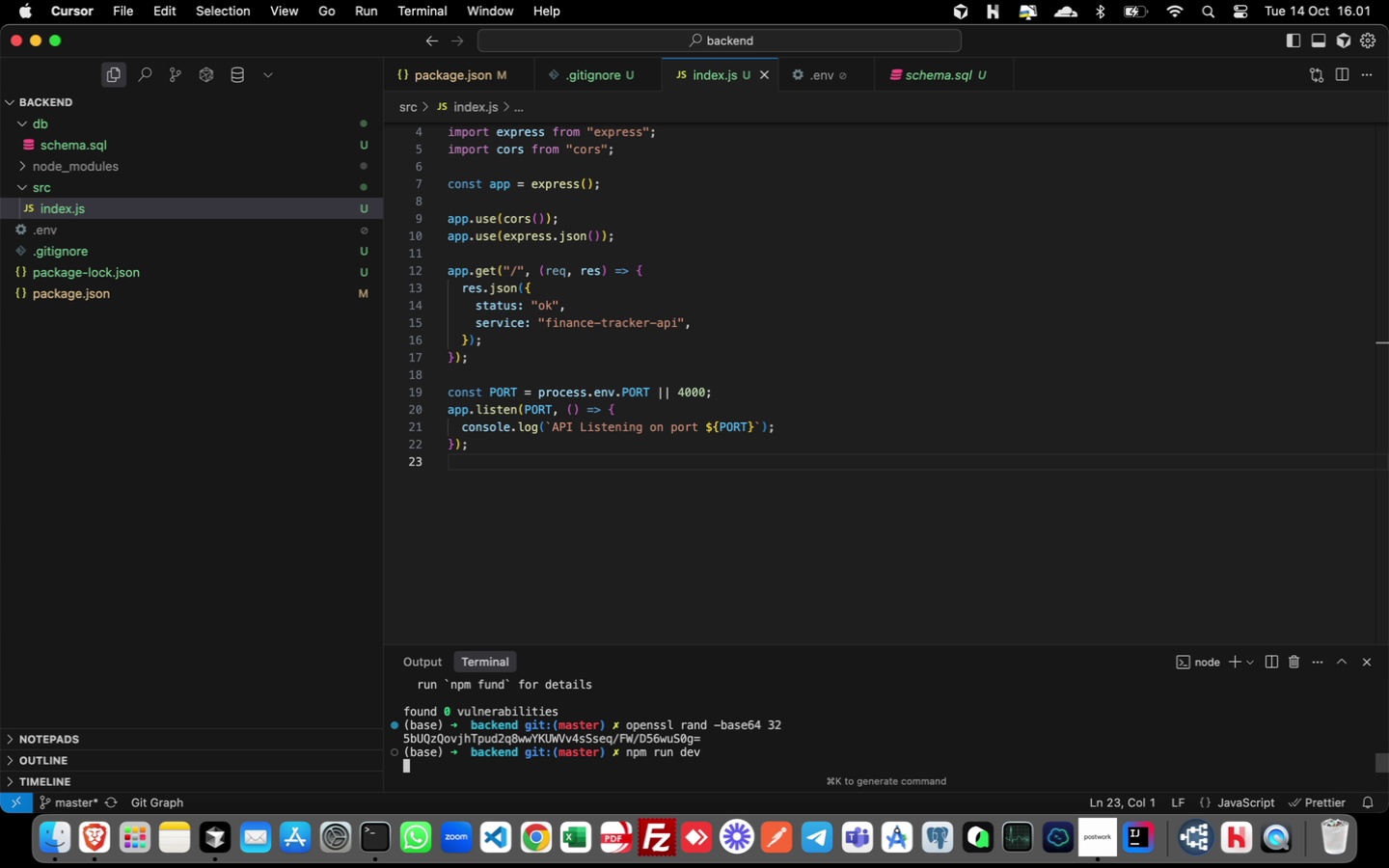 
key(Enter)
 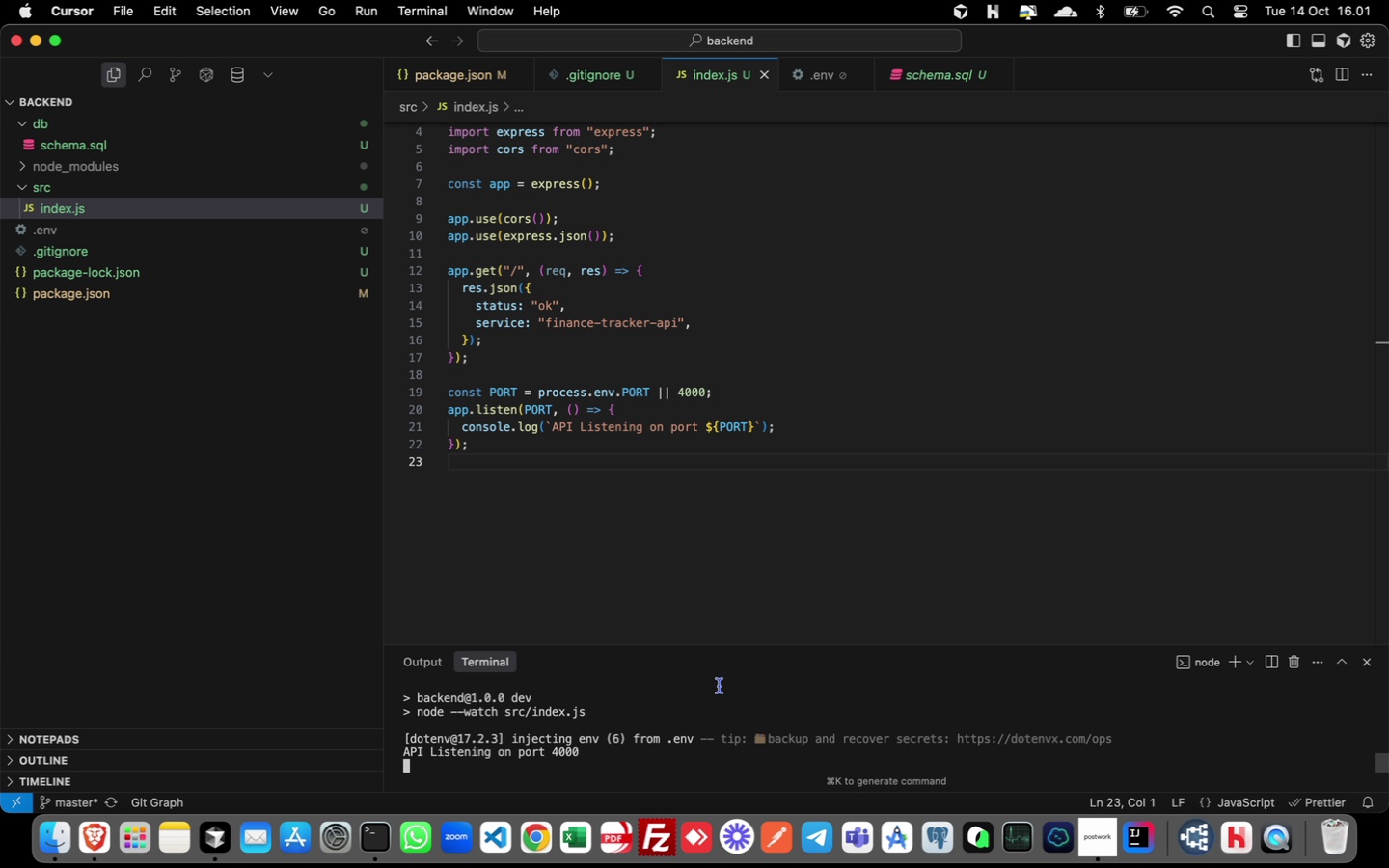 
scroll: coordinate [634, 714], scroll_direction: up, amount: 2.0
 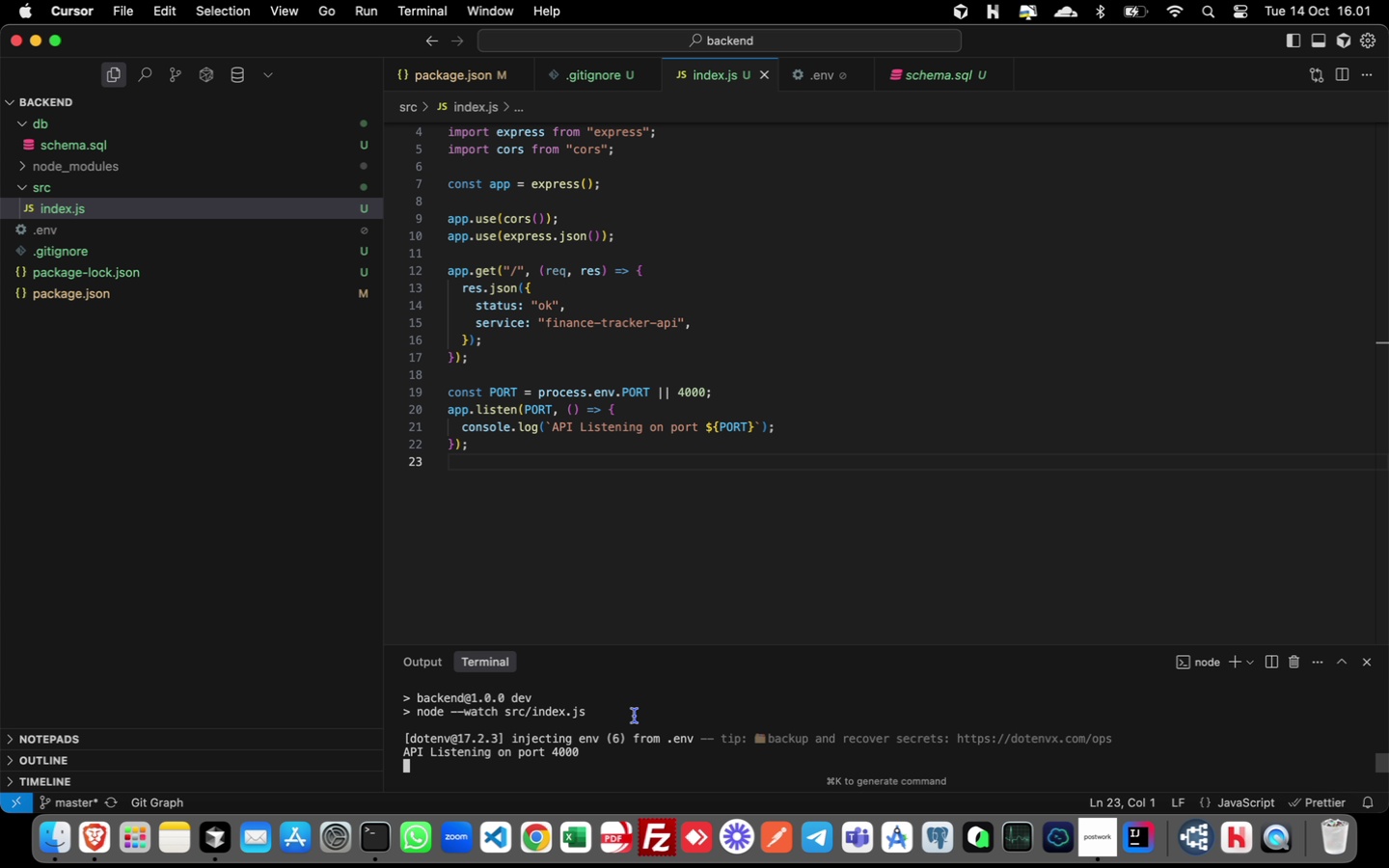 
scroll: coordinate [635, 716], scroll_direction: down, amount: 2.0
 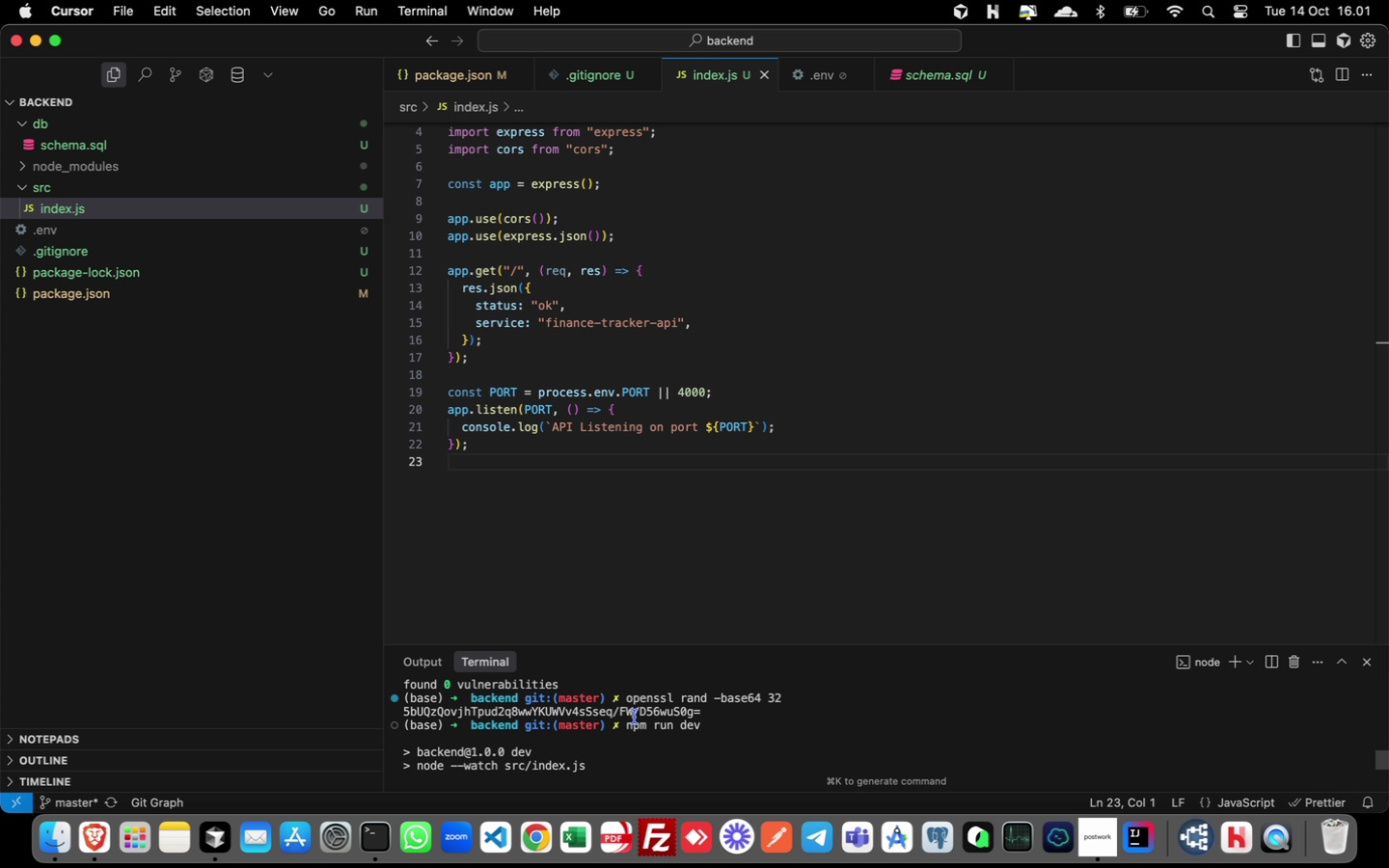 
scroll: coordinate [635, 717], scroll_direction: up, amount: 1.0
 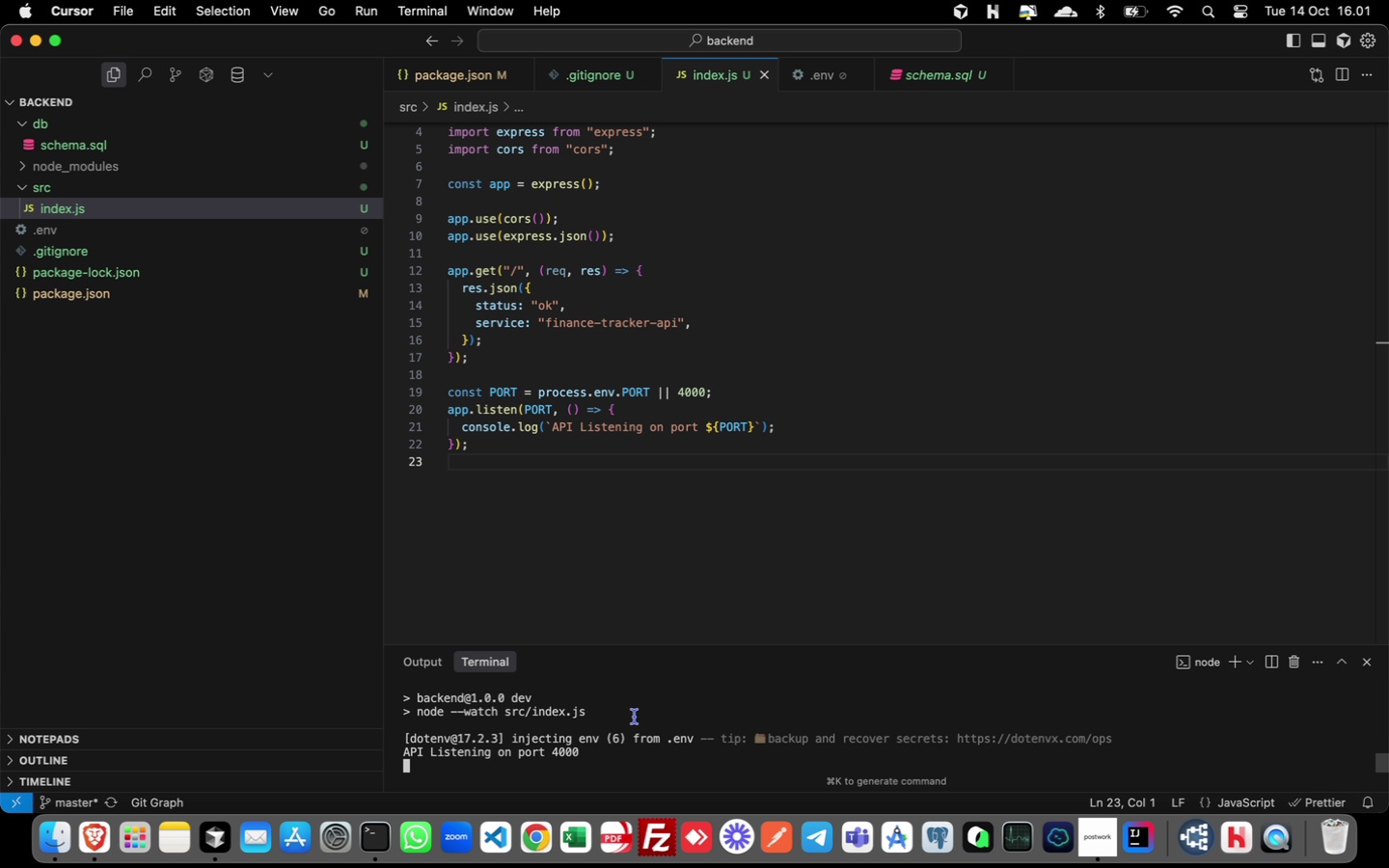 
scroll: coordinate [635, 717], scroll_direction: down, amount: 2.0
 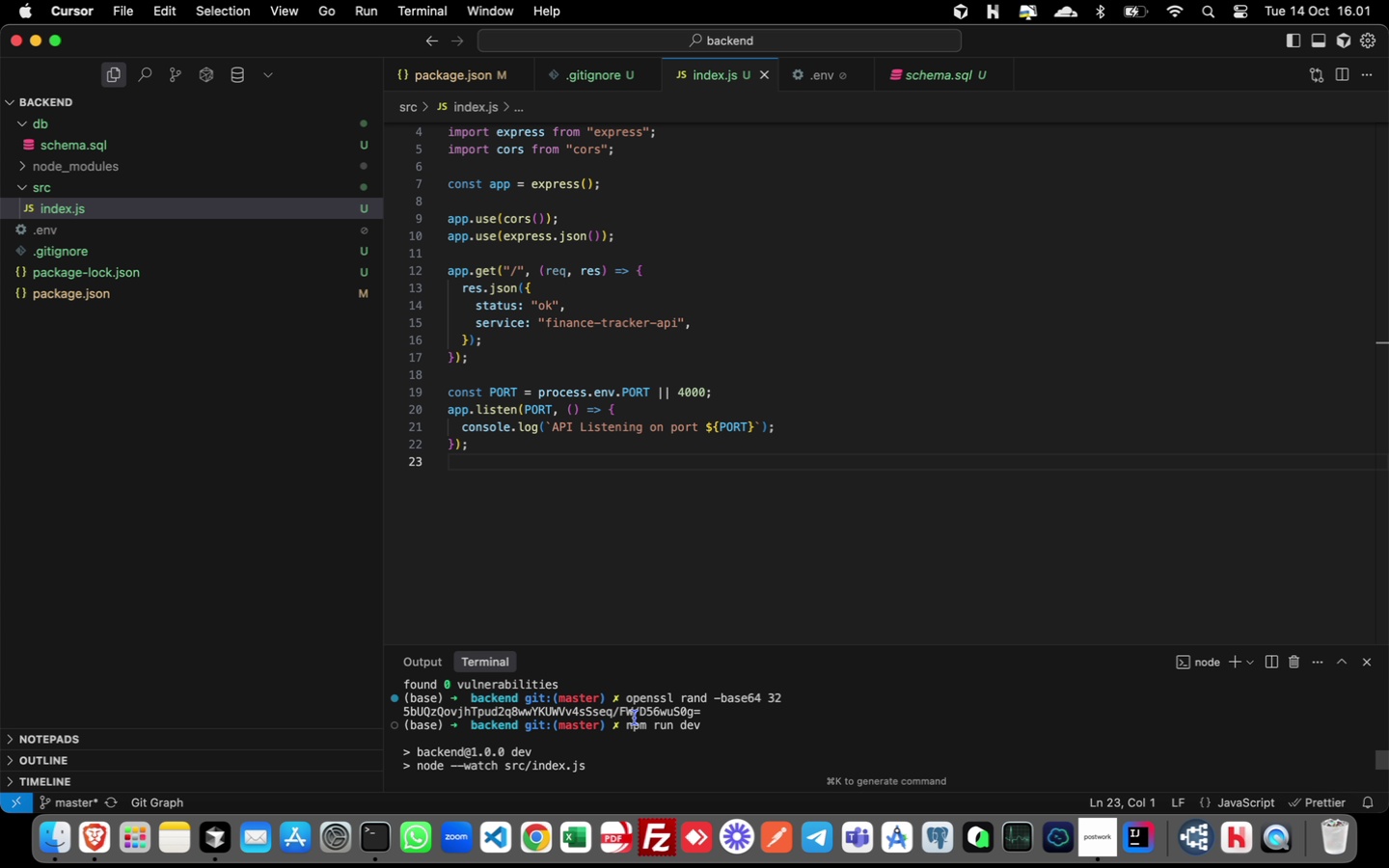 
scroll: coordinate [635, 718], scroll_direction: none, amount: 0.0
 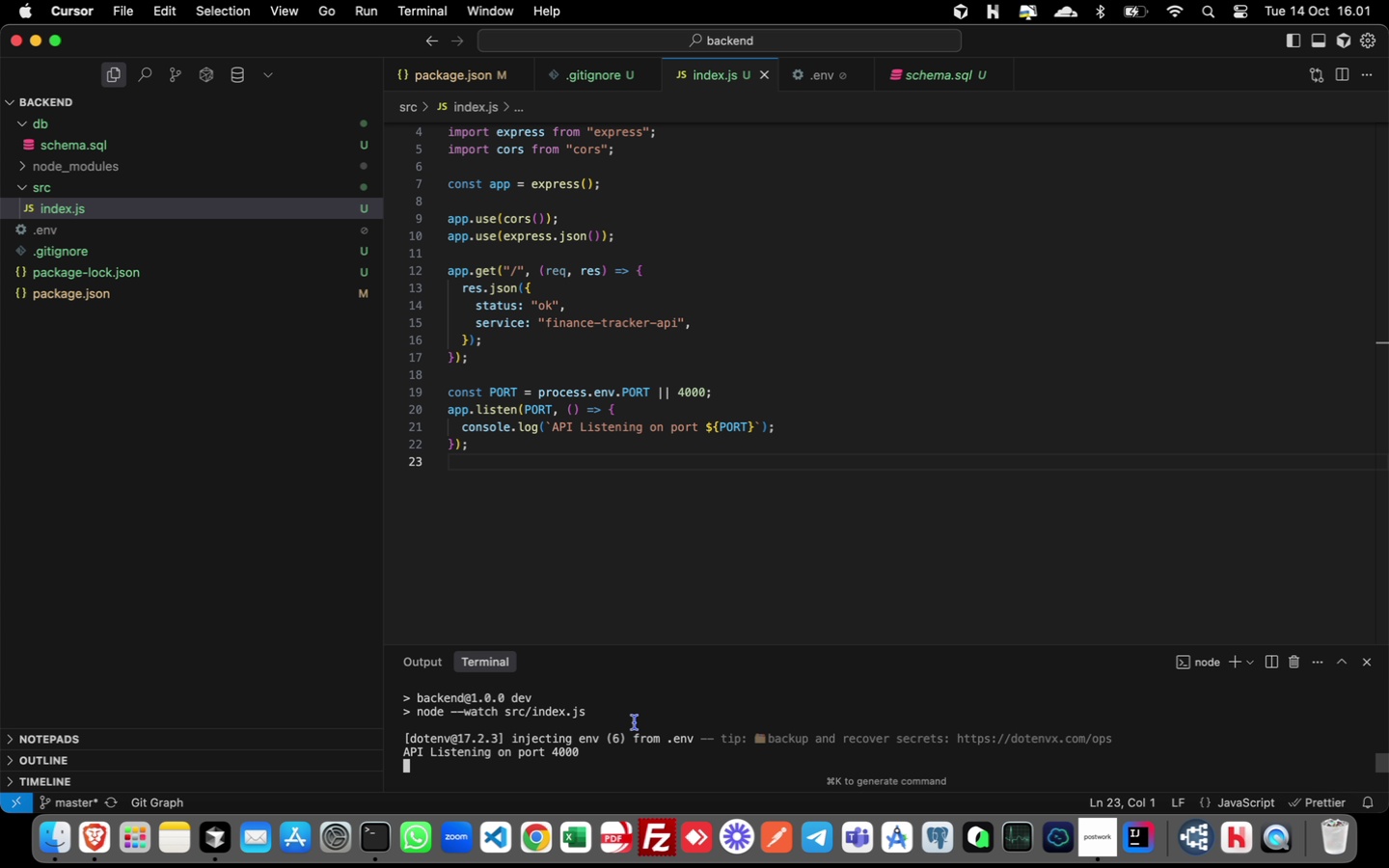 
scroll: coordinate [635, 722], scroll_direction: down, amount: 3.0
 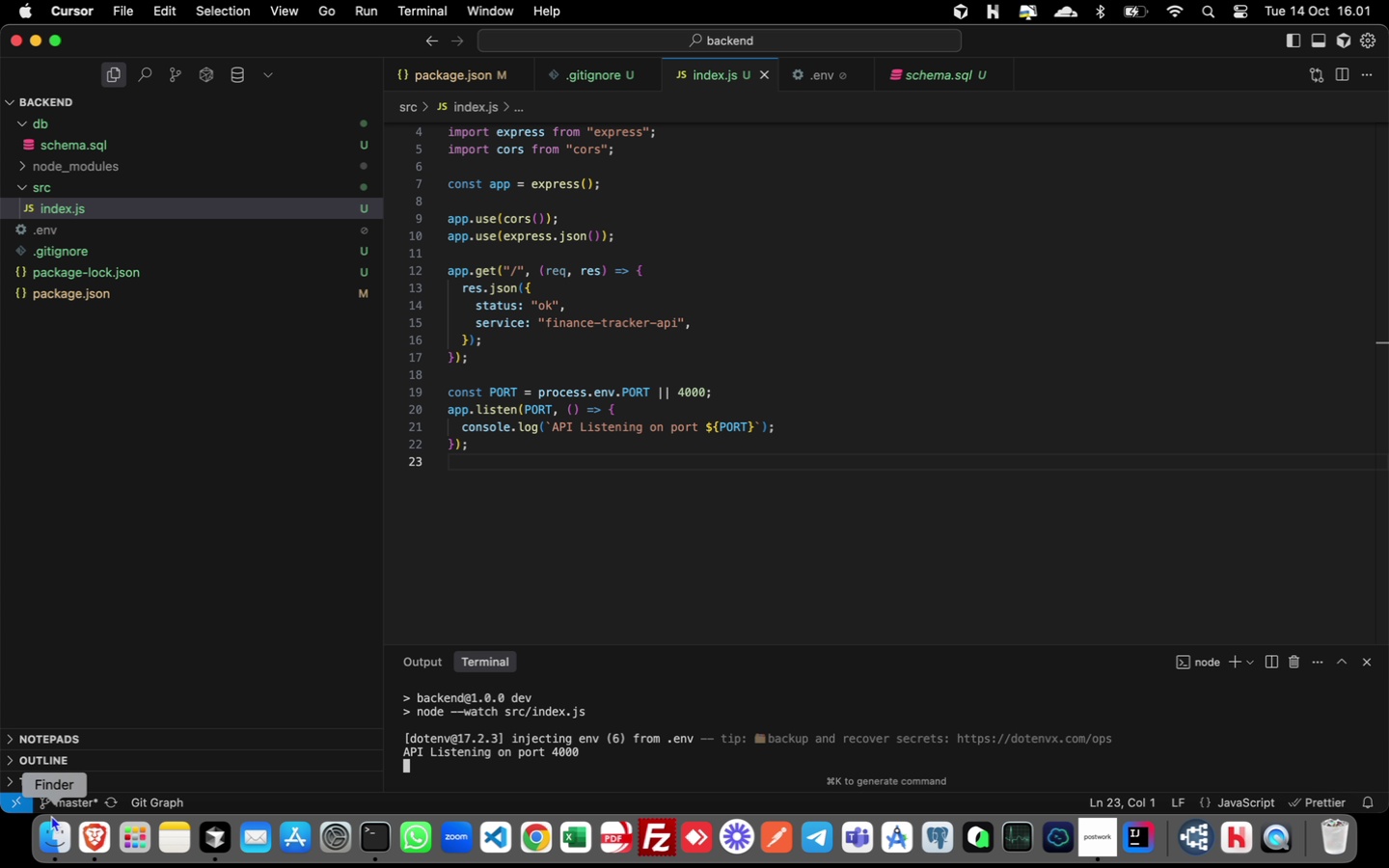 
left_click([99, 840])
 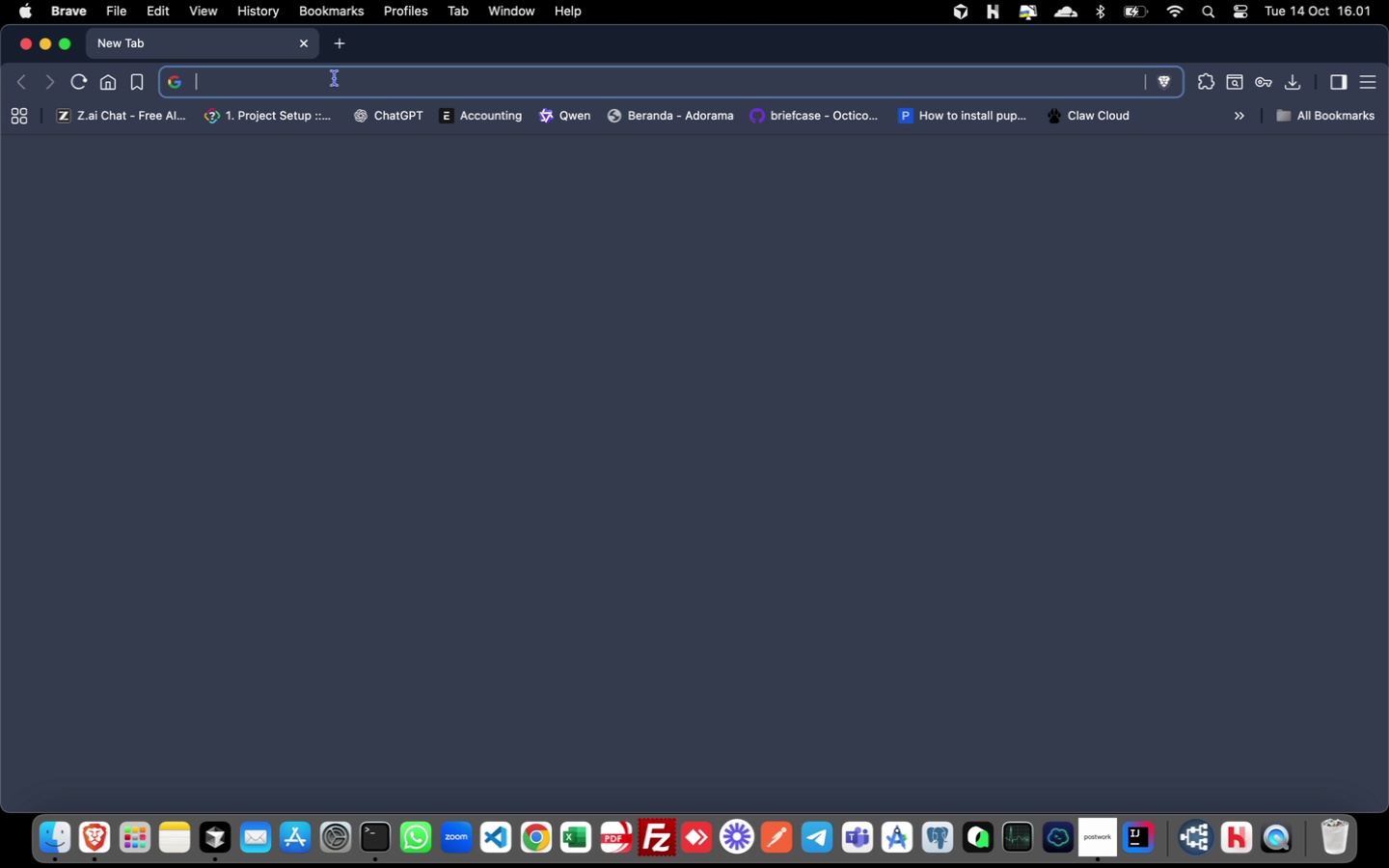 
type(localhost:4000)
 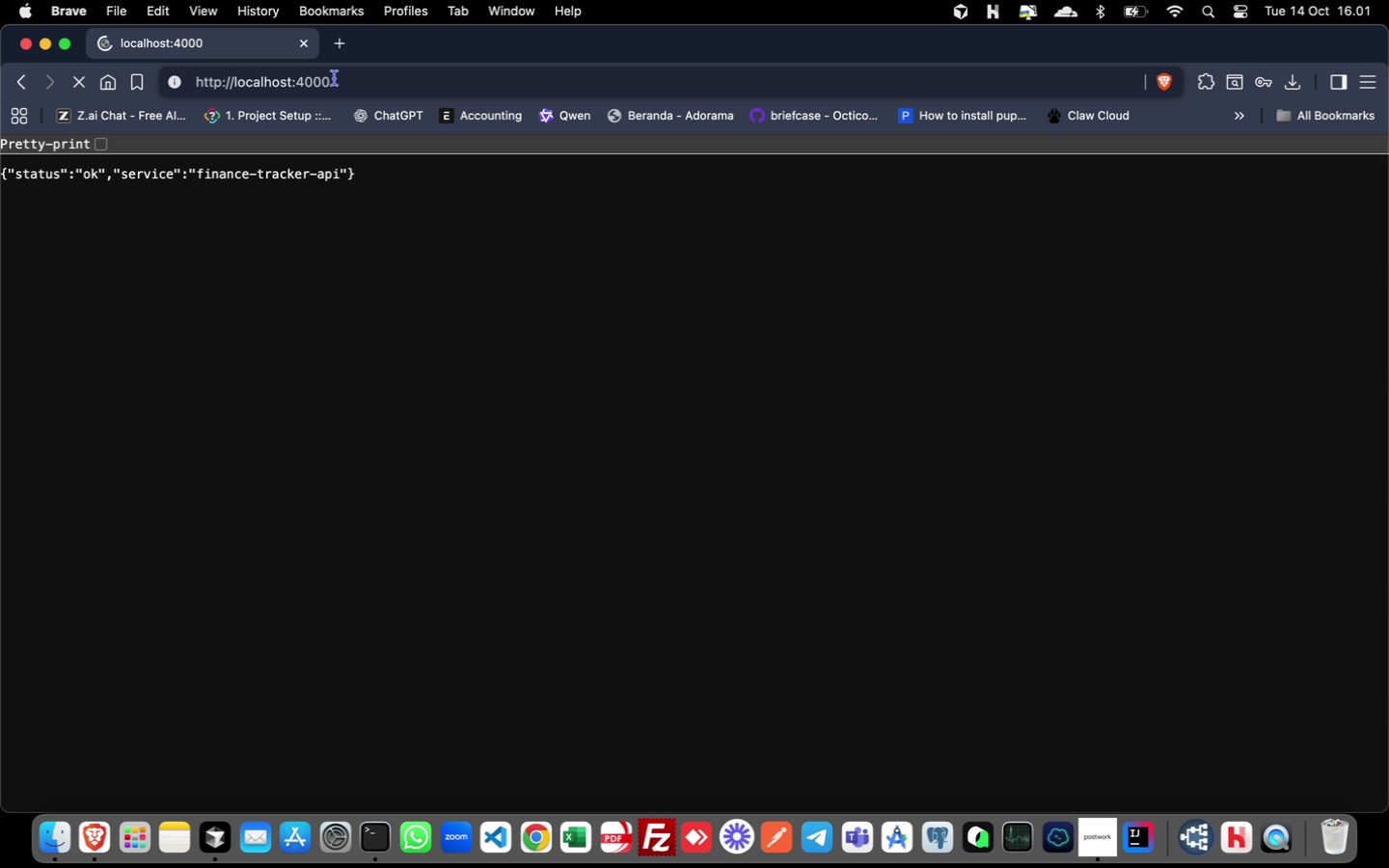 
 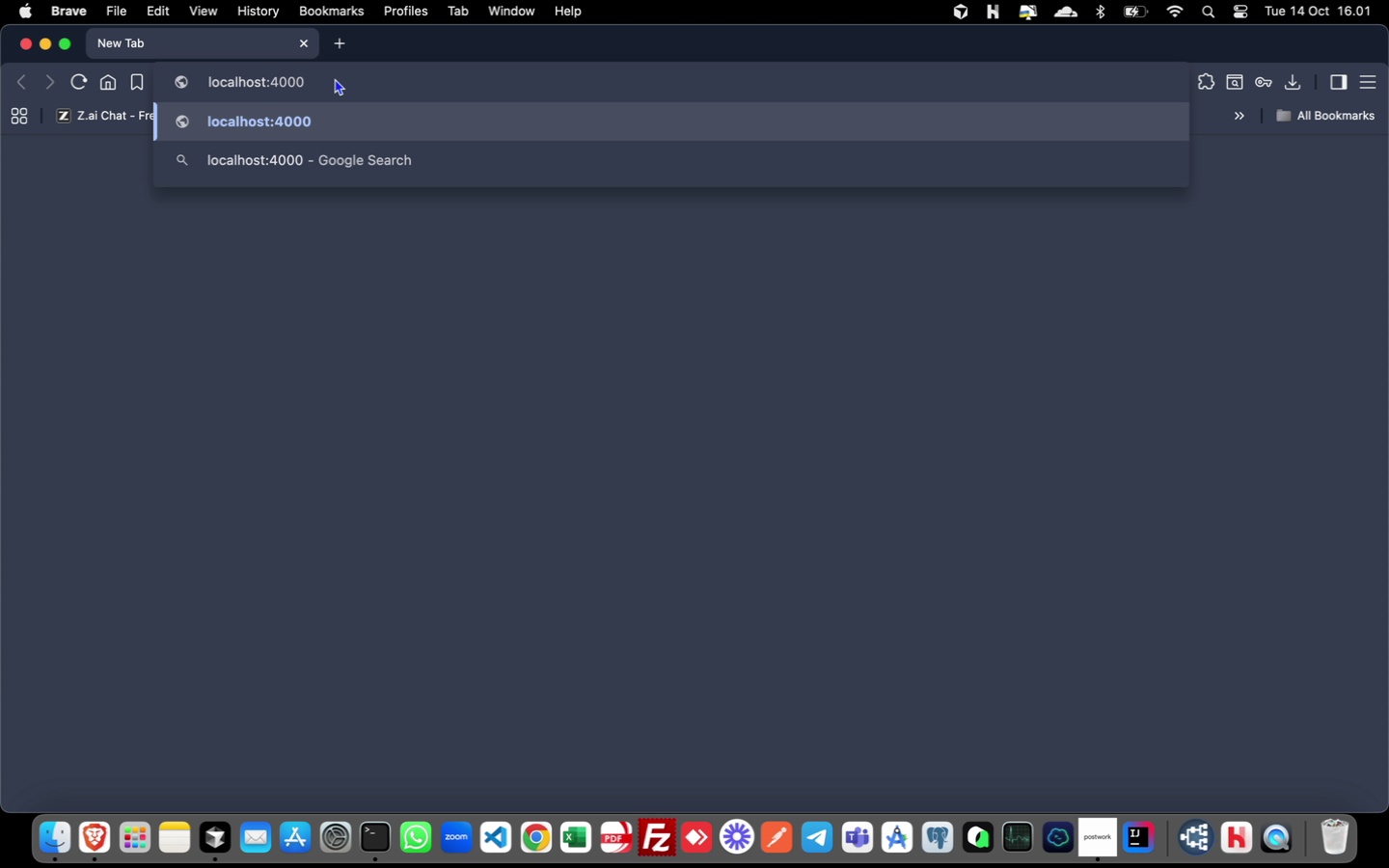 
key(Enter)